 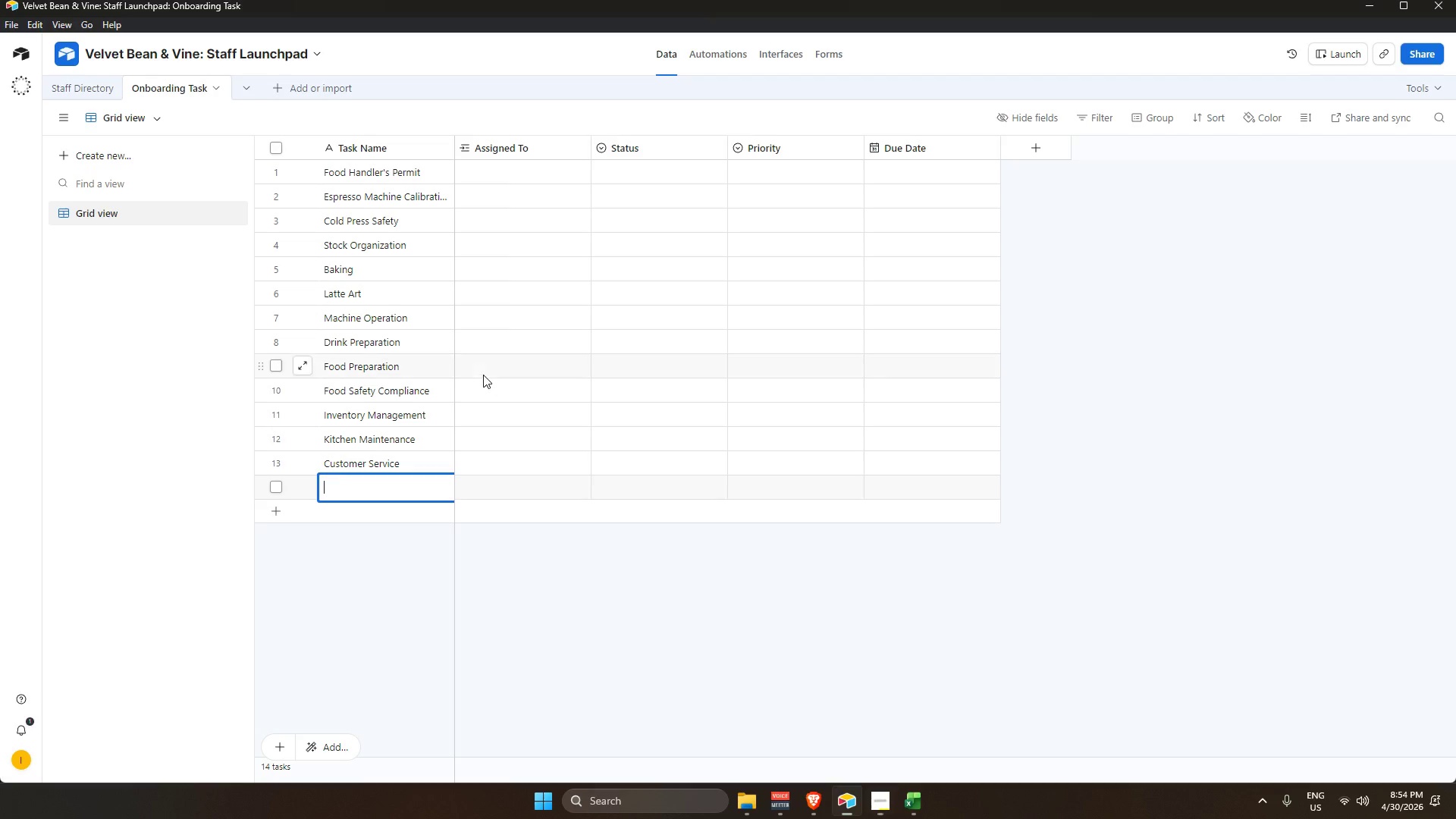 
key(Control+V)
 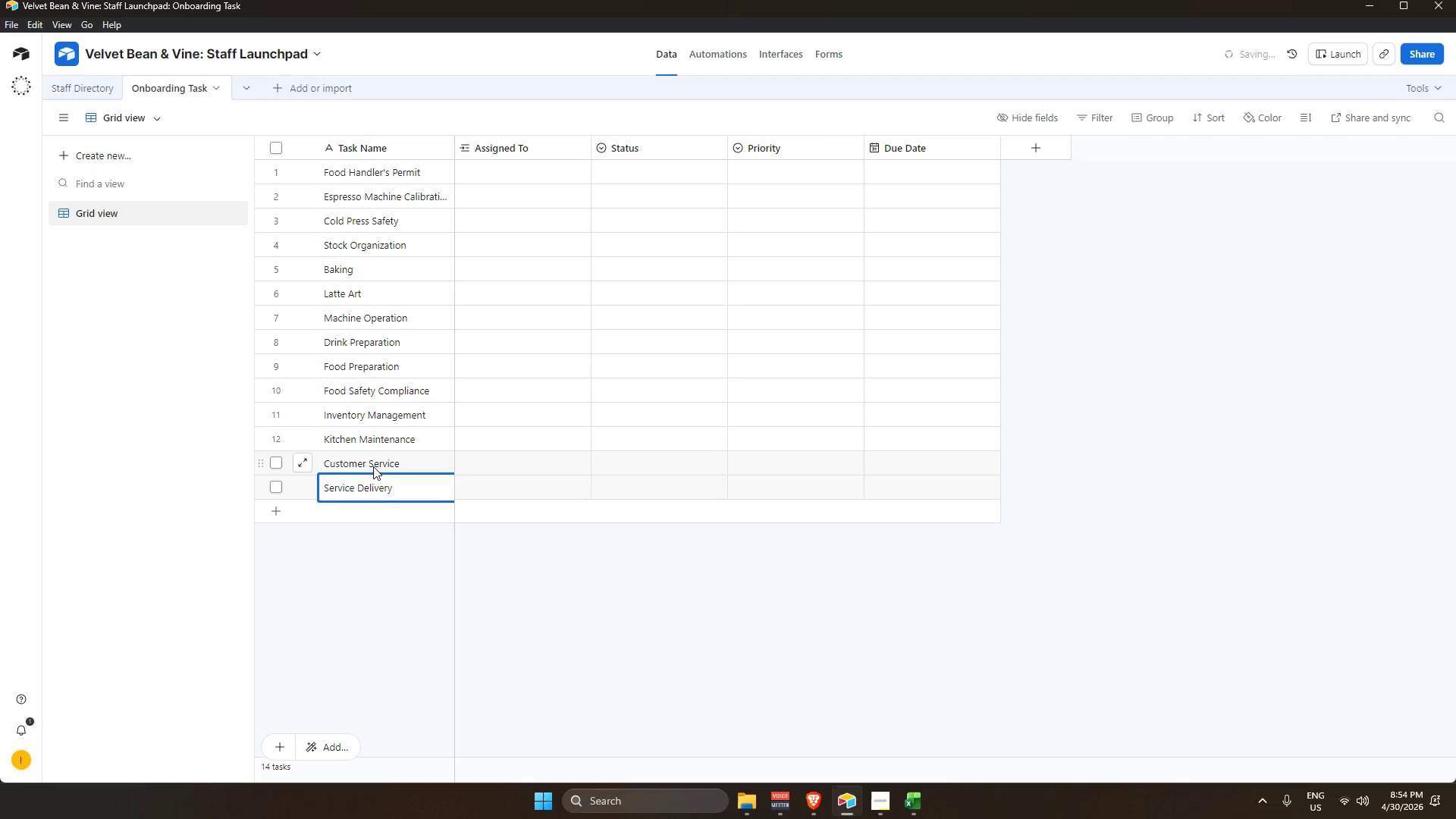 
key(NumpadEnter)
 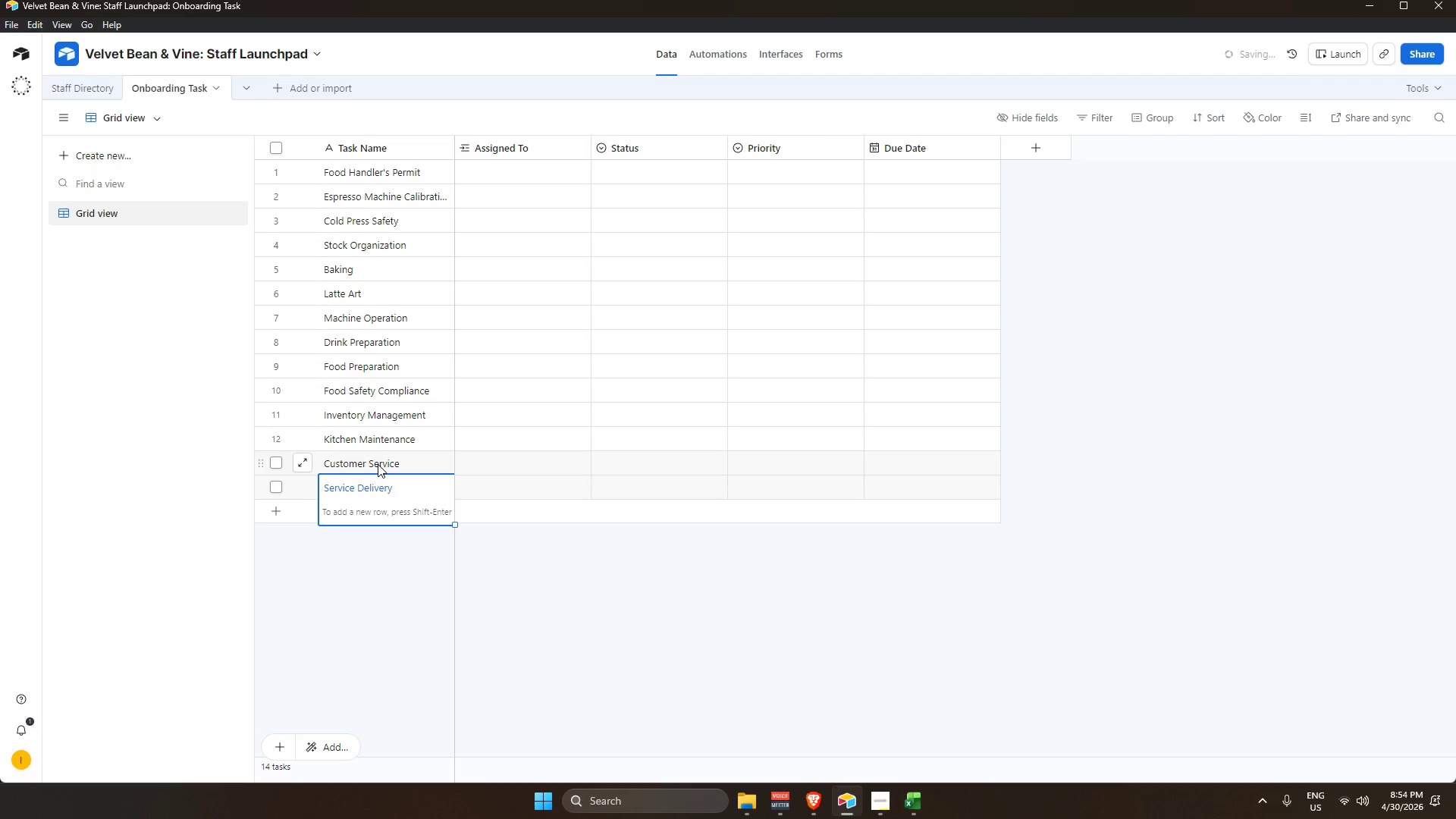 
key(Alt+AltLeft)
 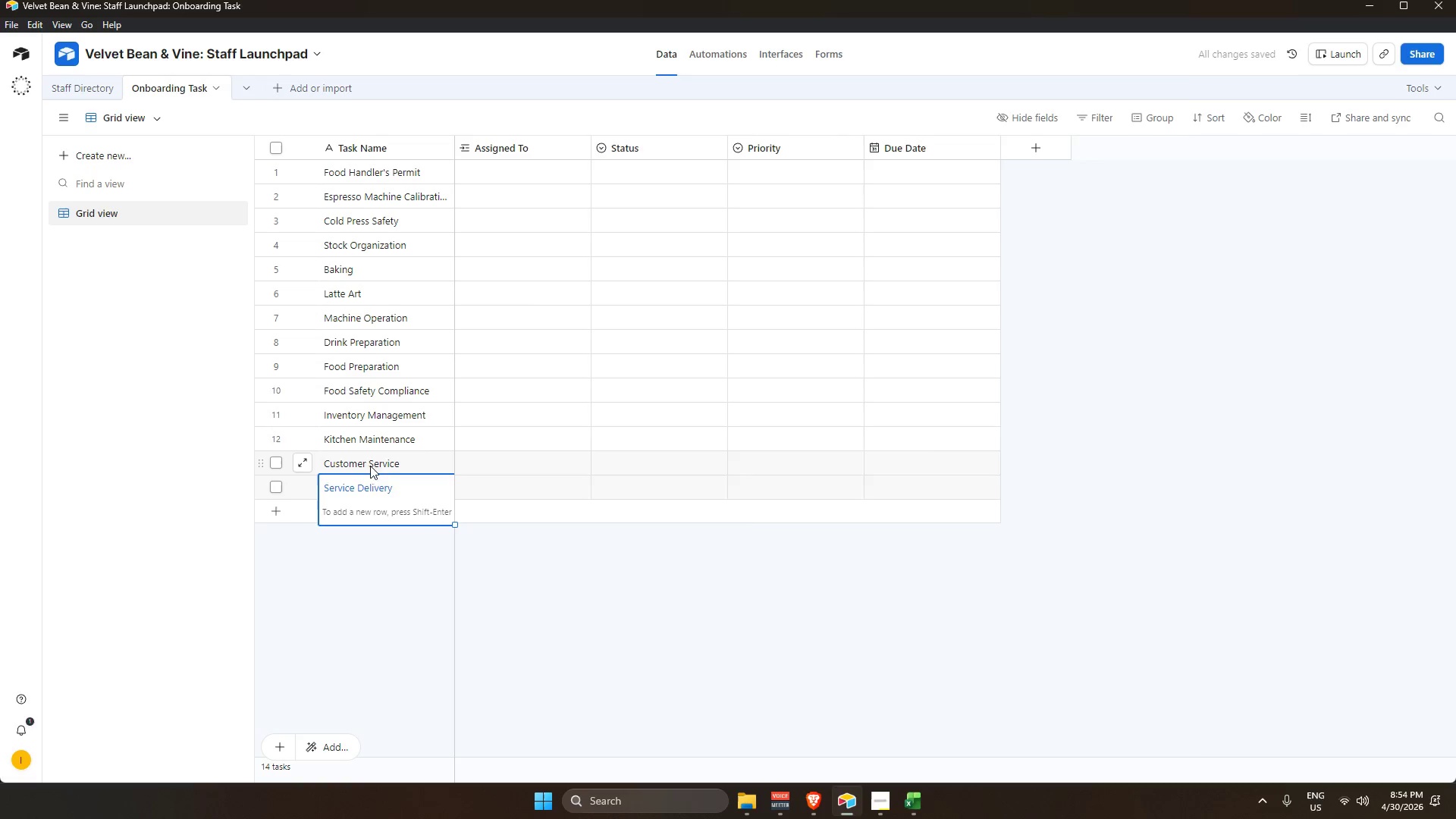 
key(Alt+Tab)